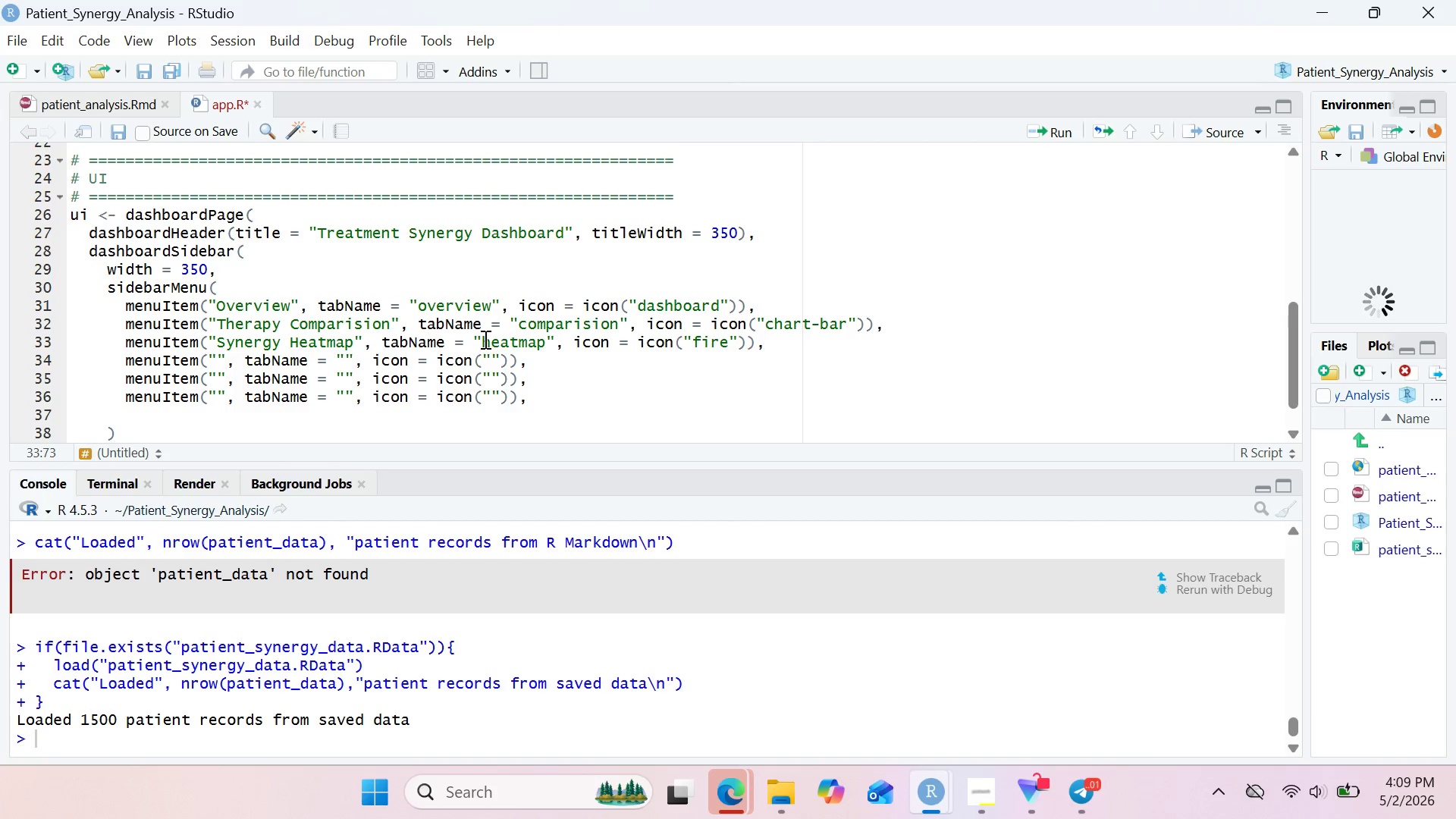 
key(ArrowRight)
 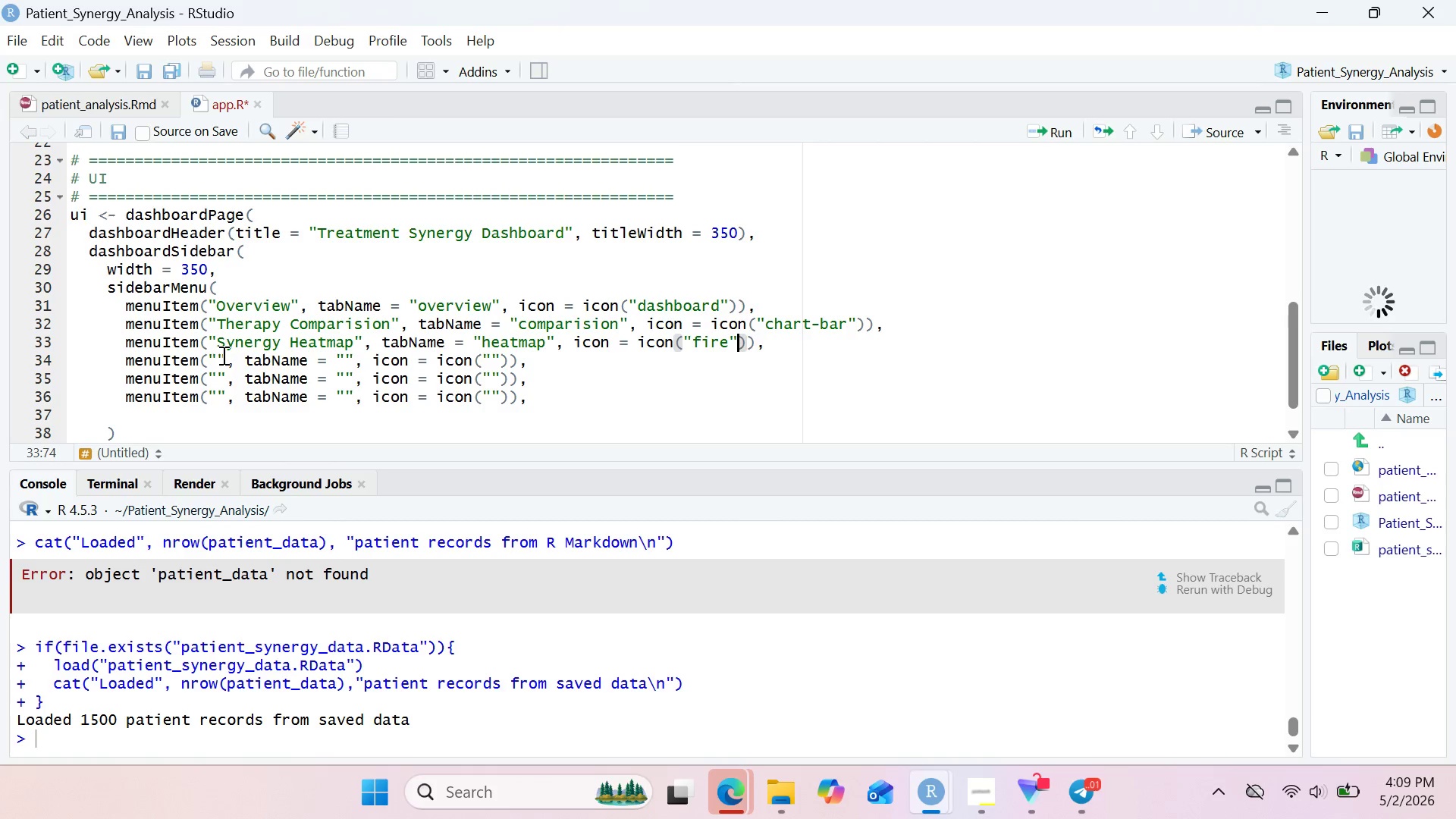 
left_click([215, 356])
 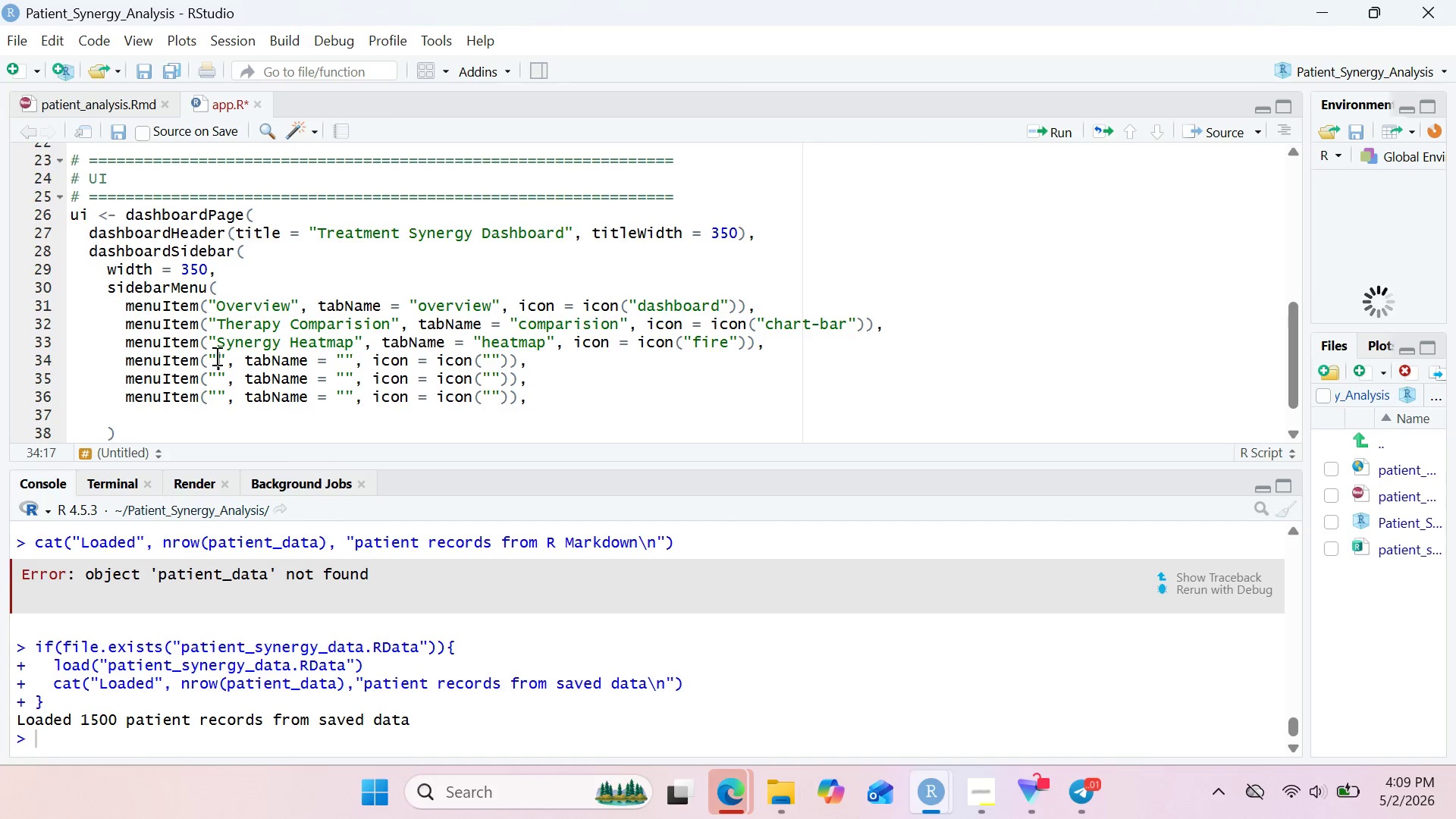 
type(Patient Segment)
 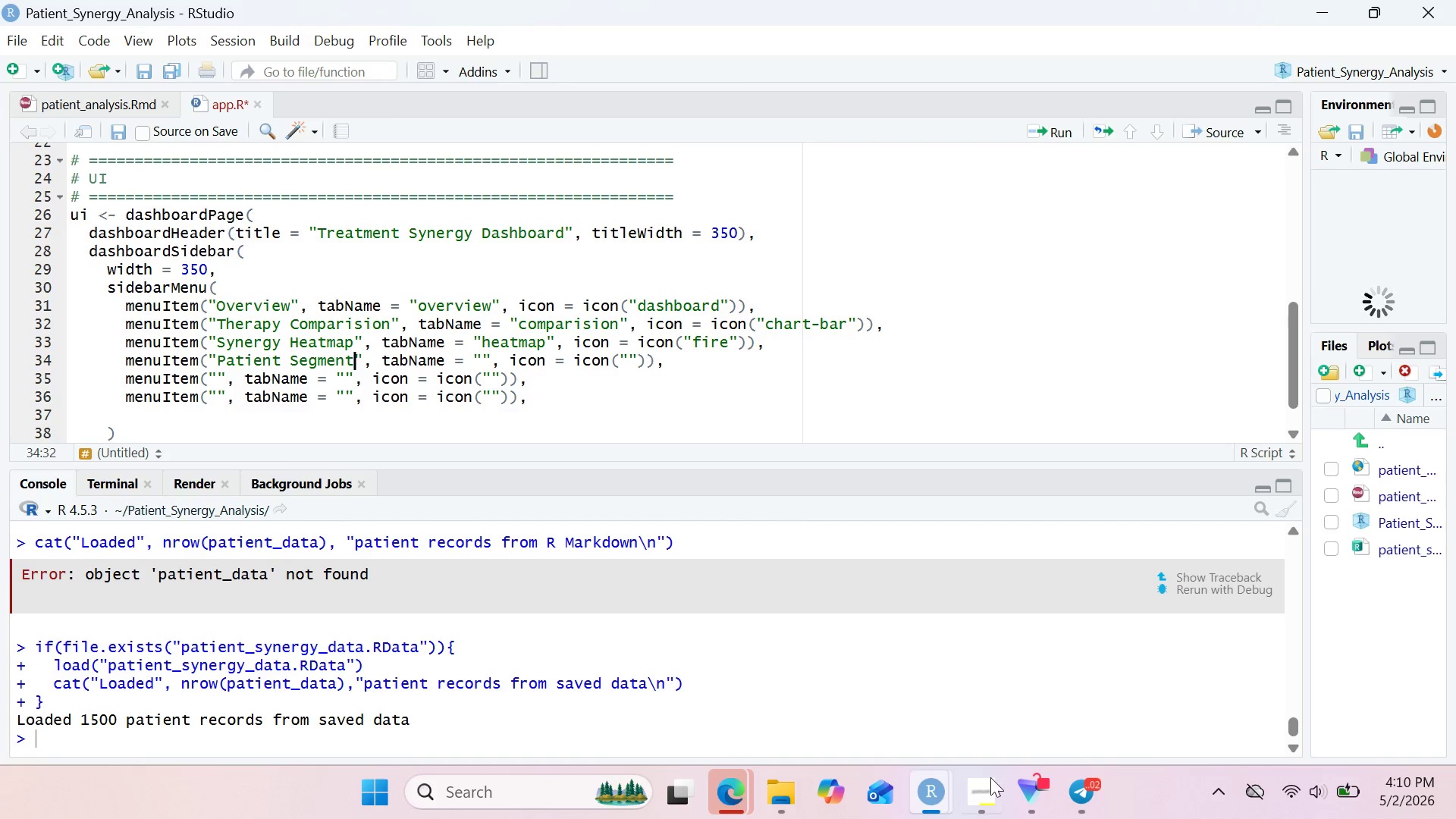 
left_click([990, 777])